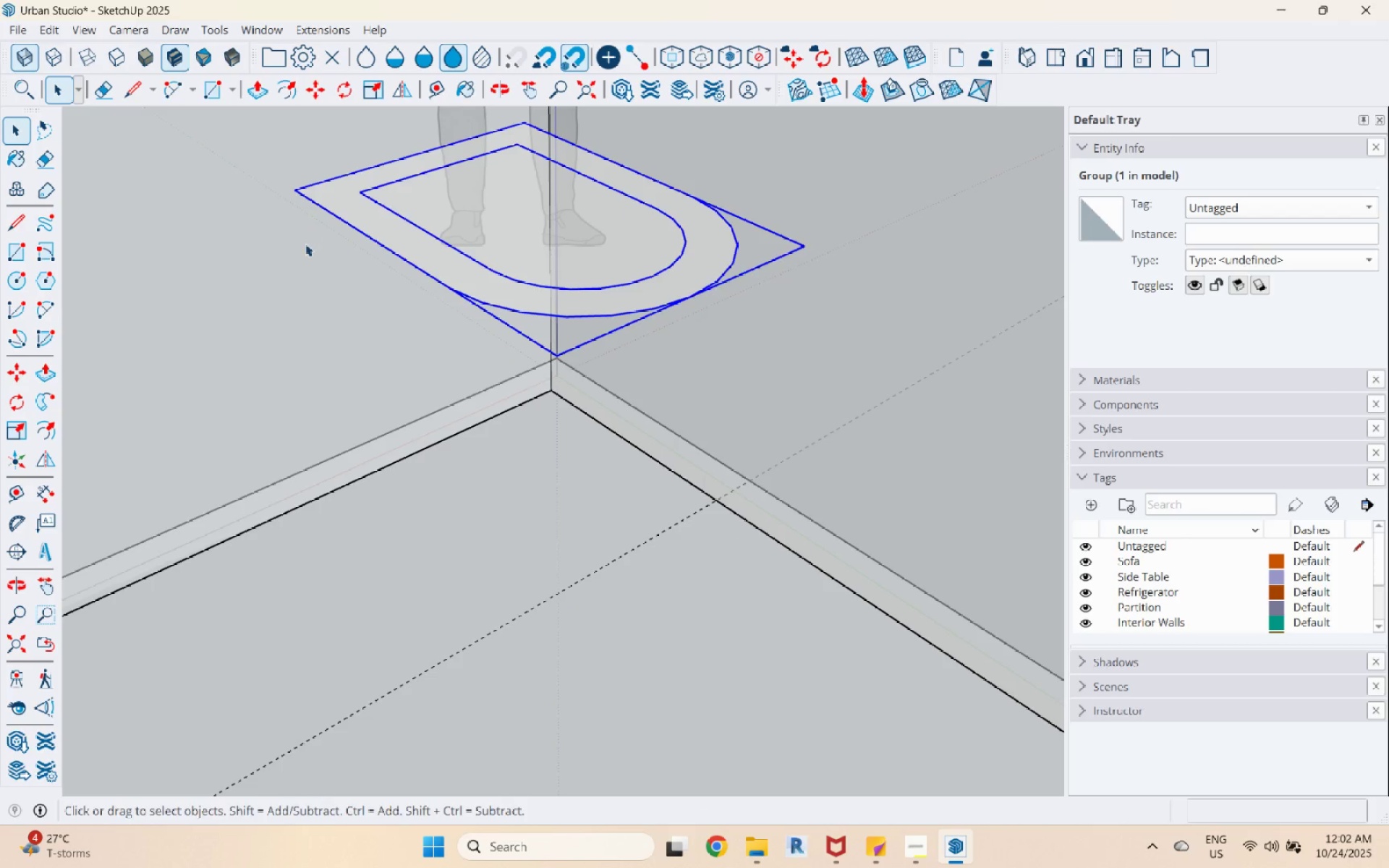 
scroll: coordinate [456, 501], scroll_direction: down, amount: 11.0
 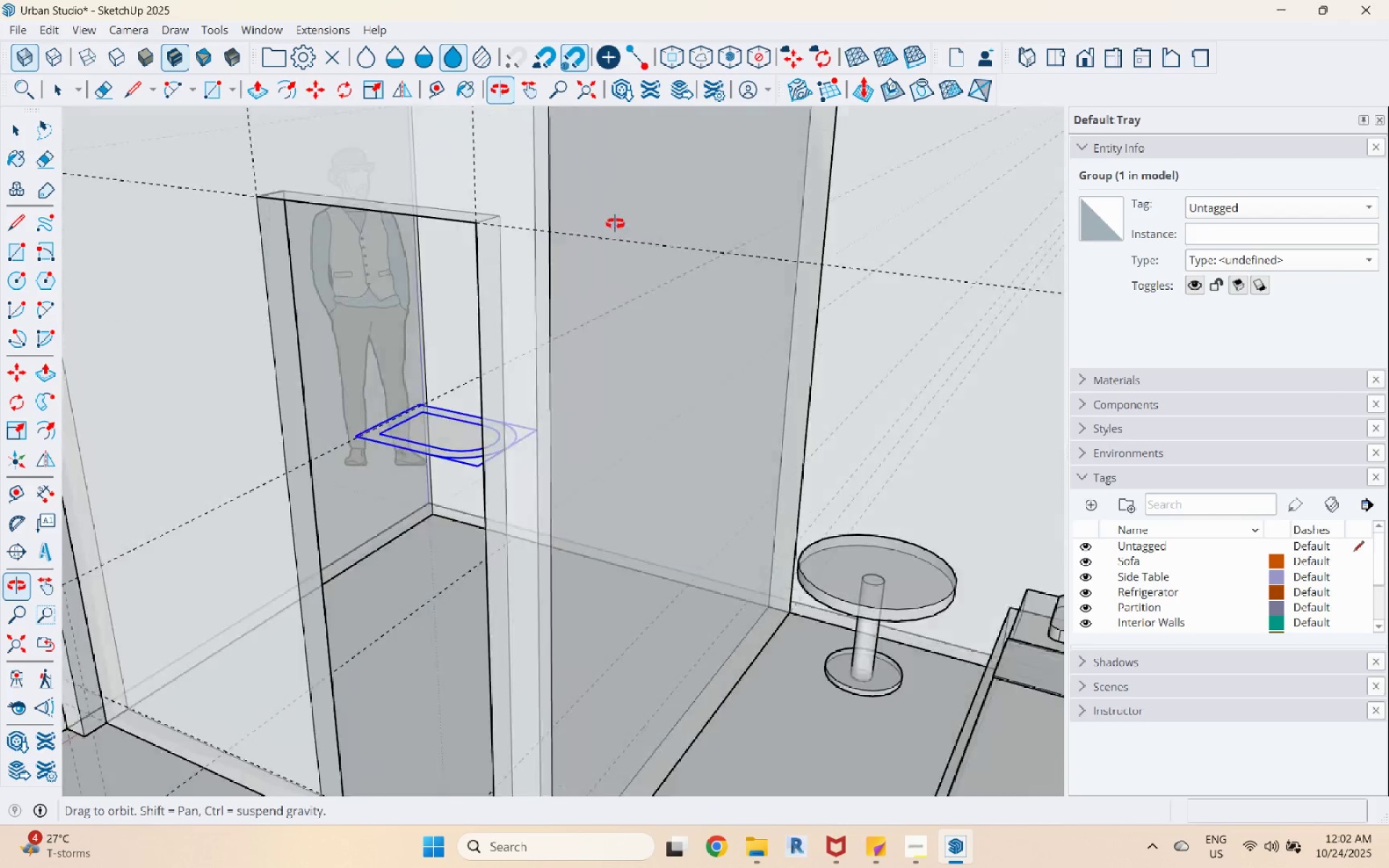 
scroll: coordinate [340, 498], scroll_direction: up, amount: 9.0
 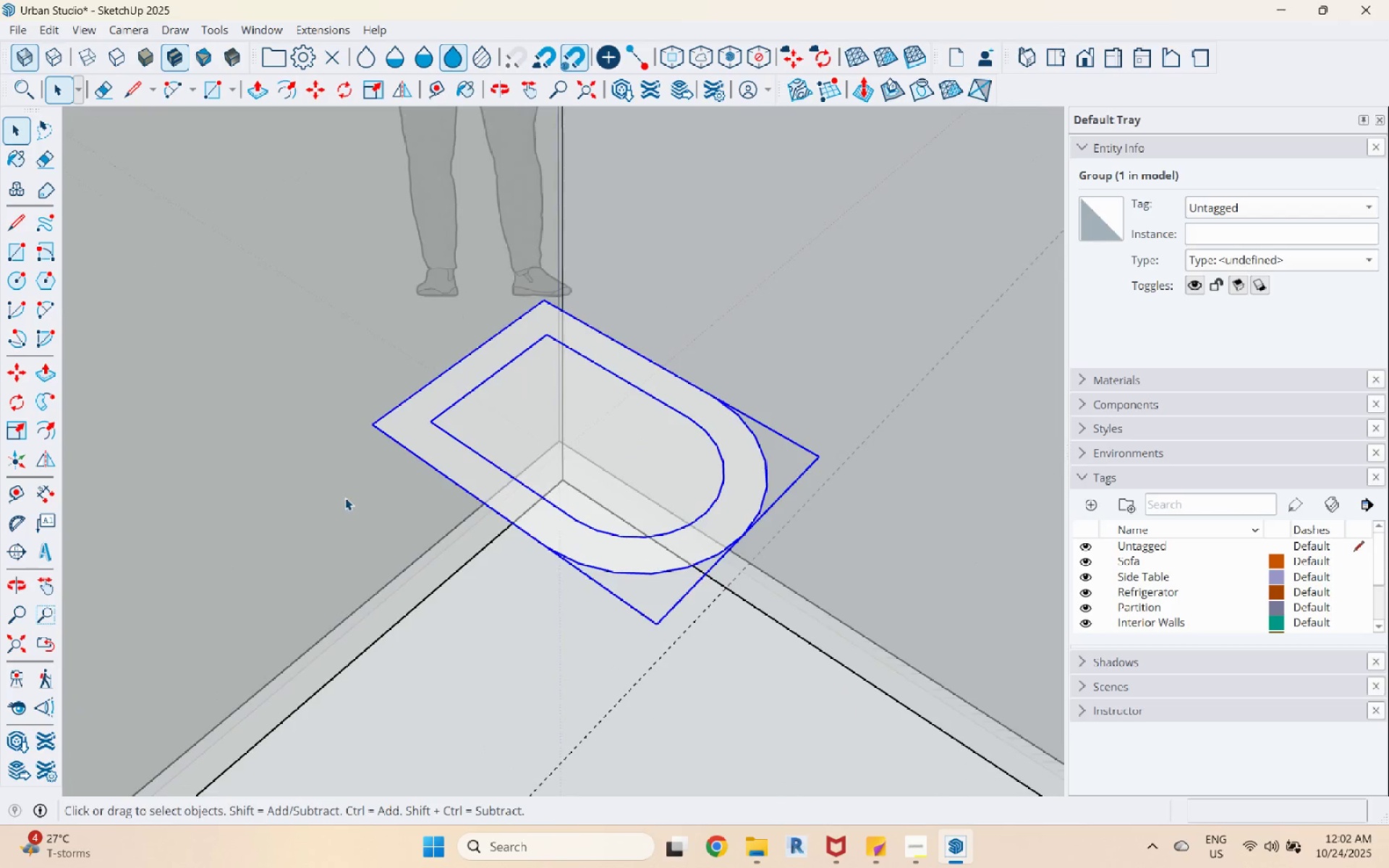 
key(M)
 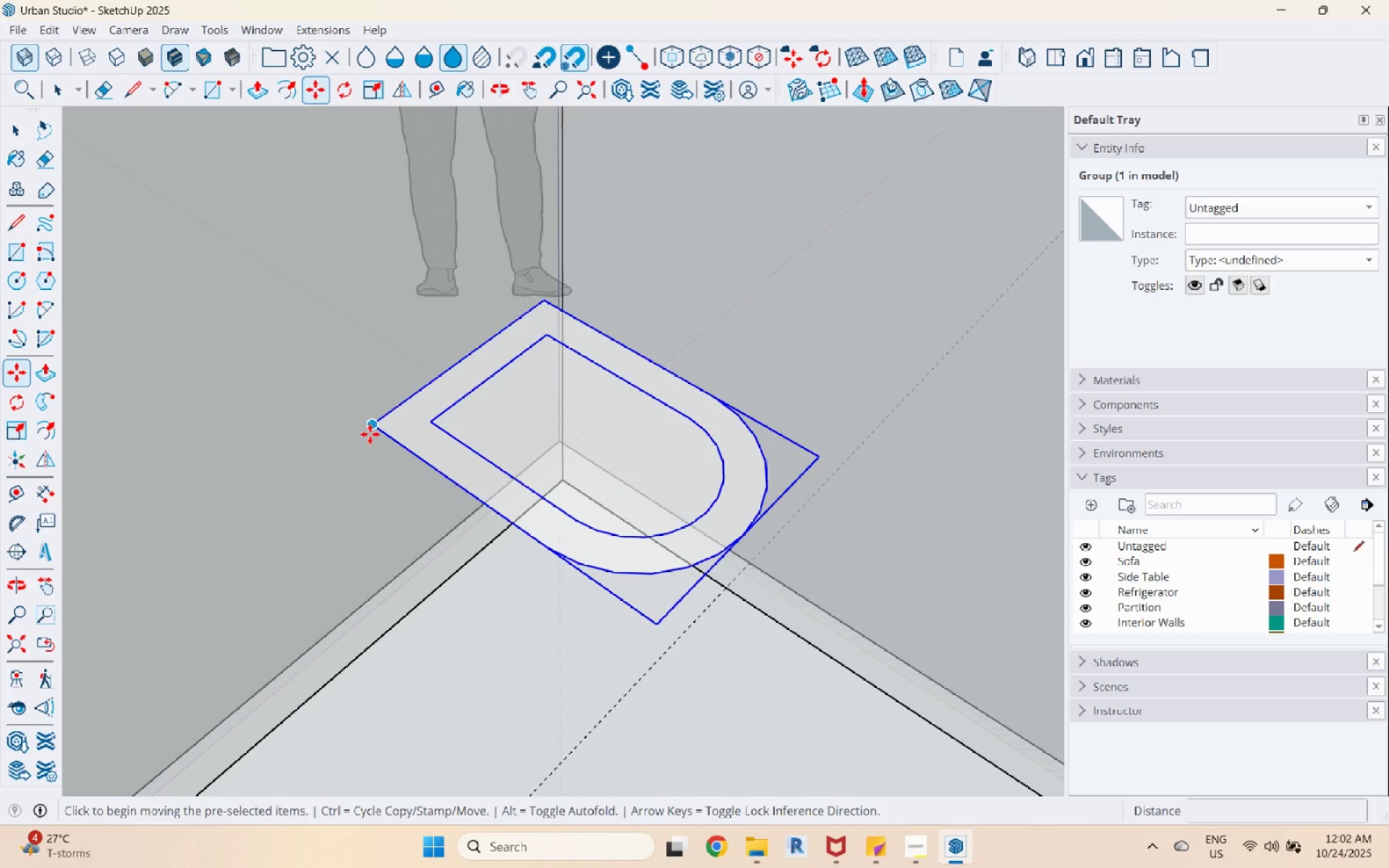 
left_click([370, 428])
 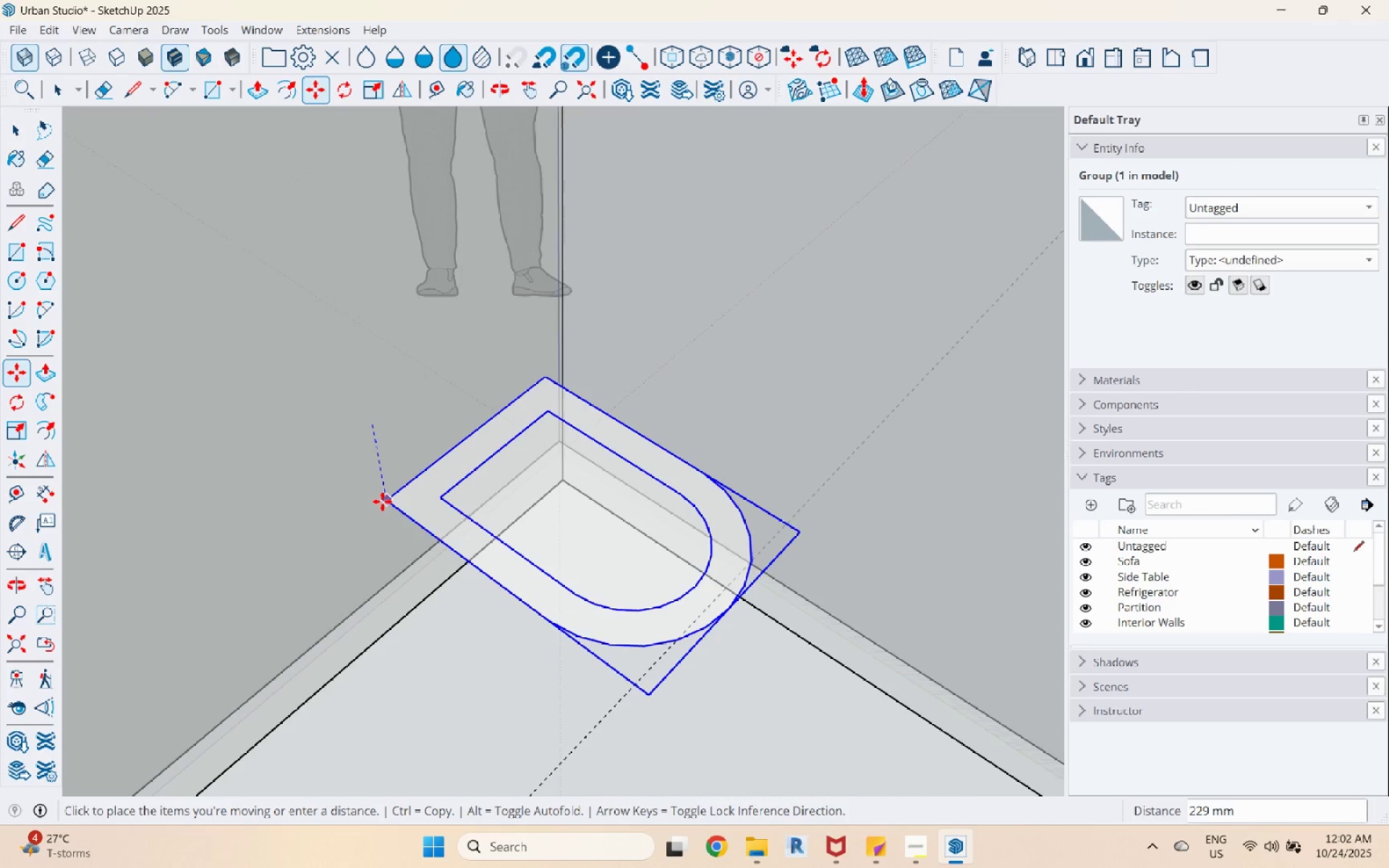 
key(Numpad2)
 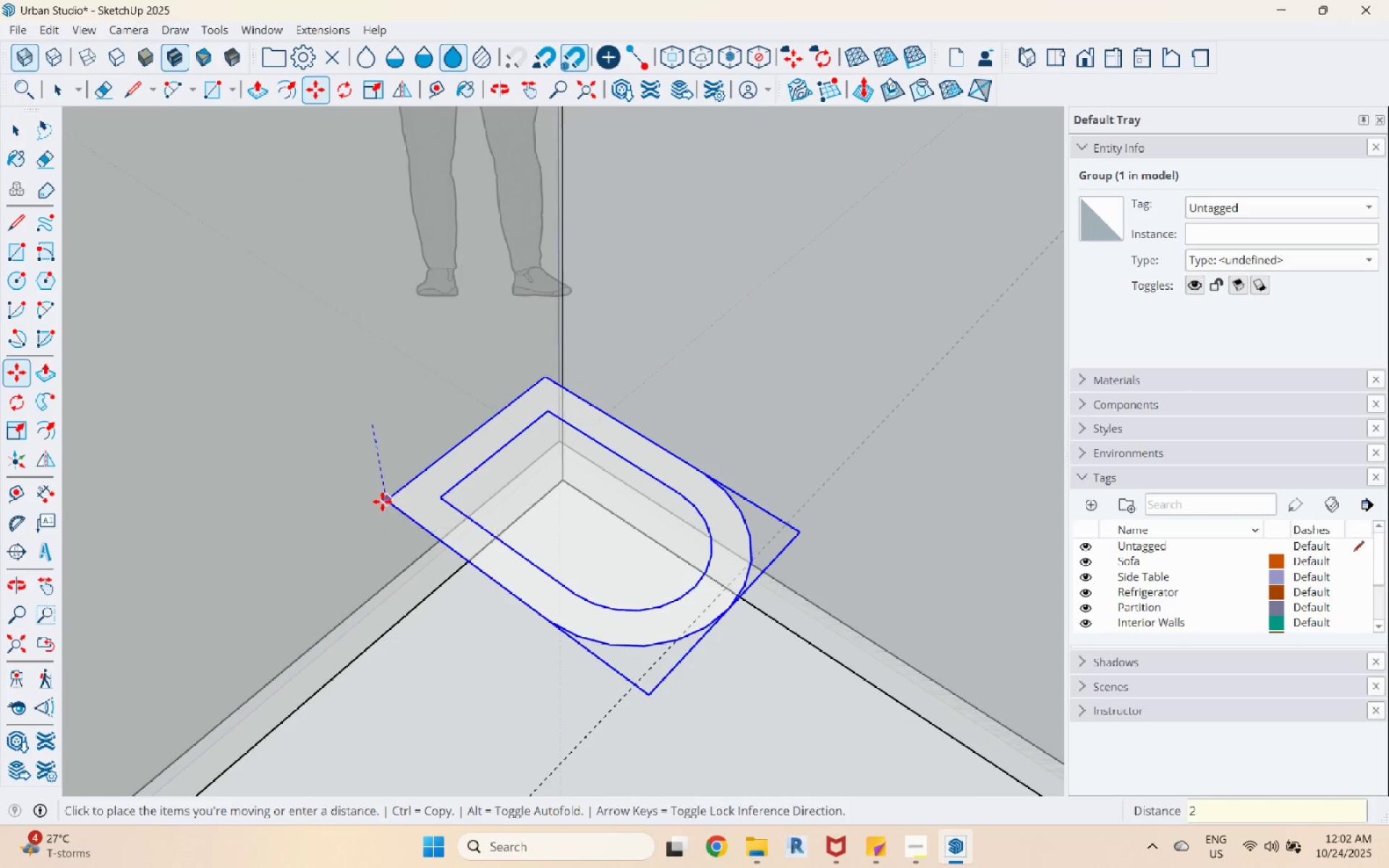 
key(Numpad5)
 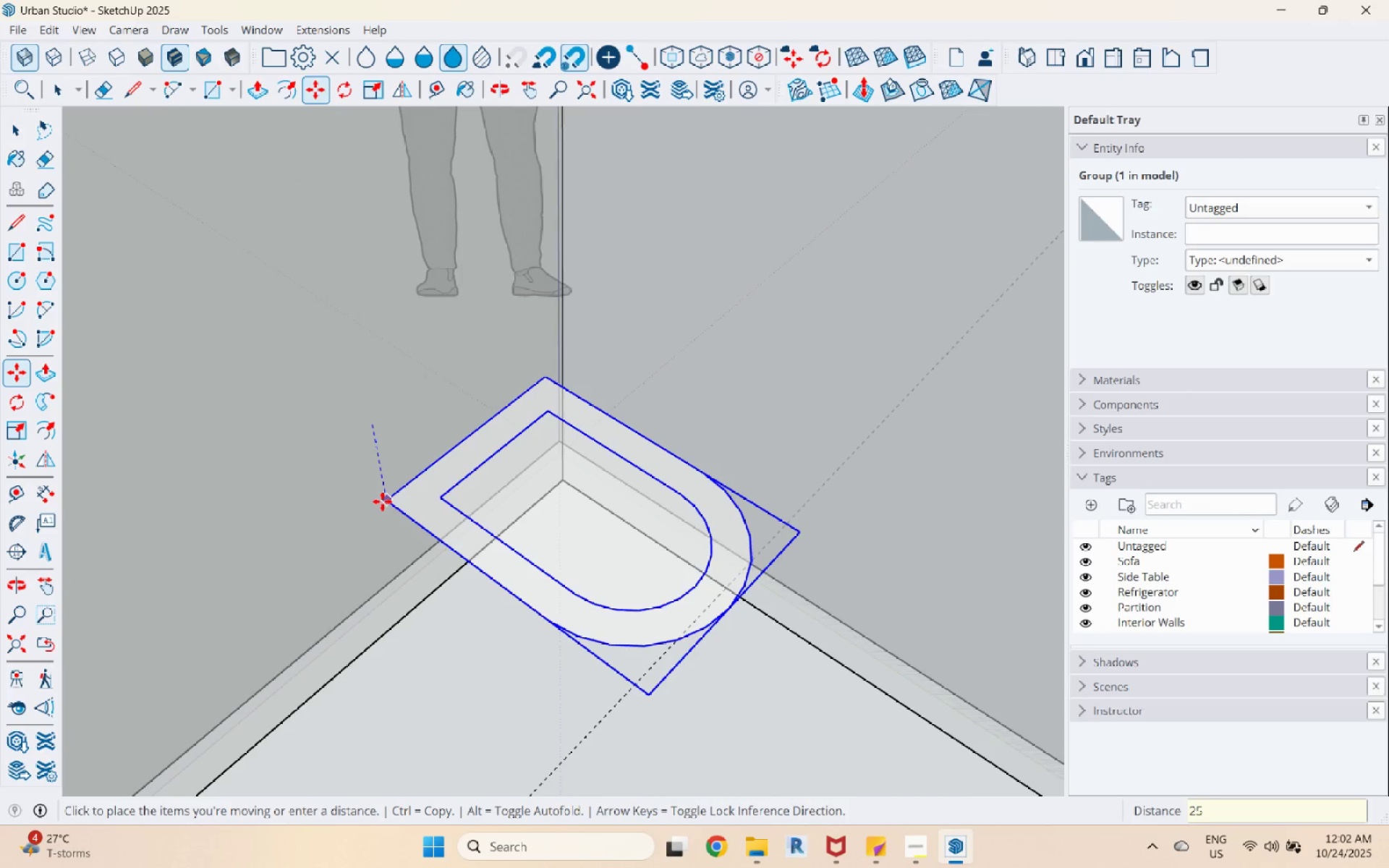 
key(Numpad0)
 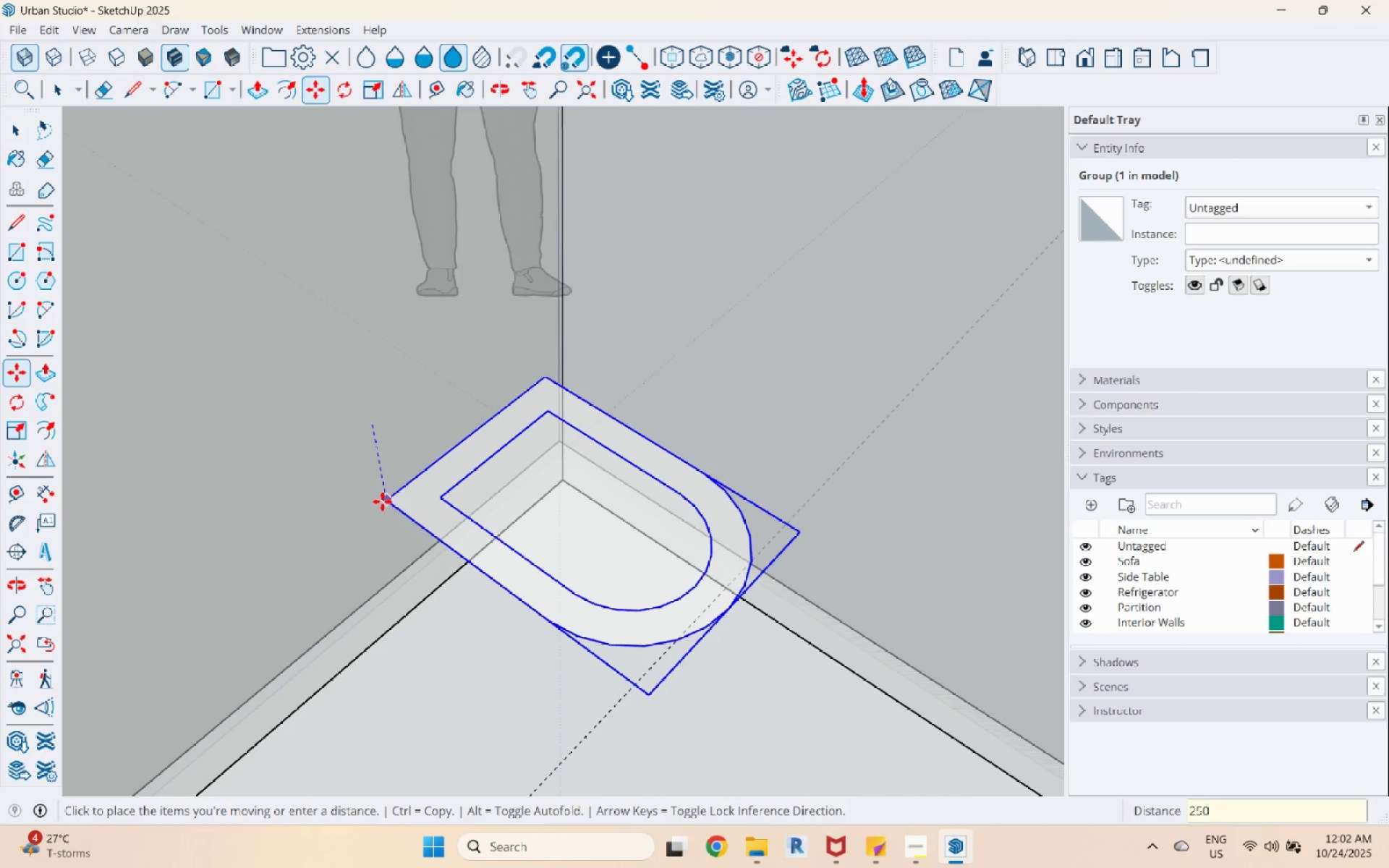 
key(Enter)
 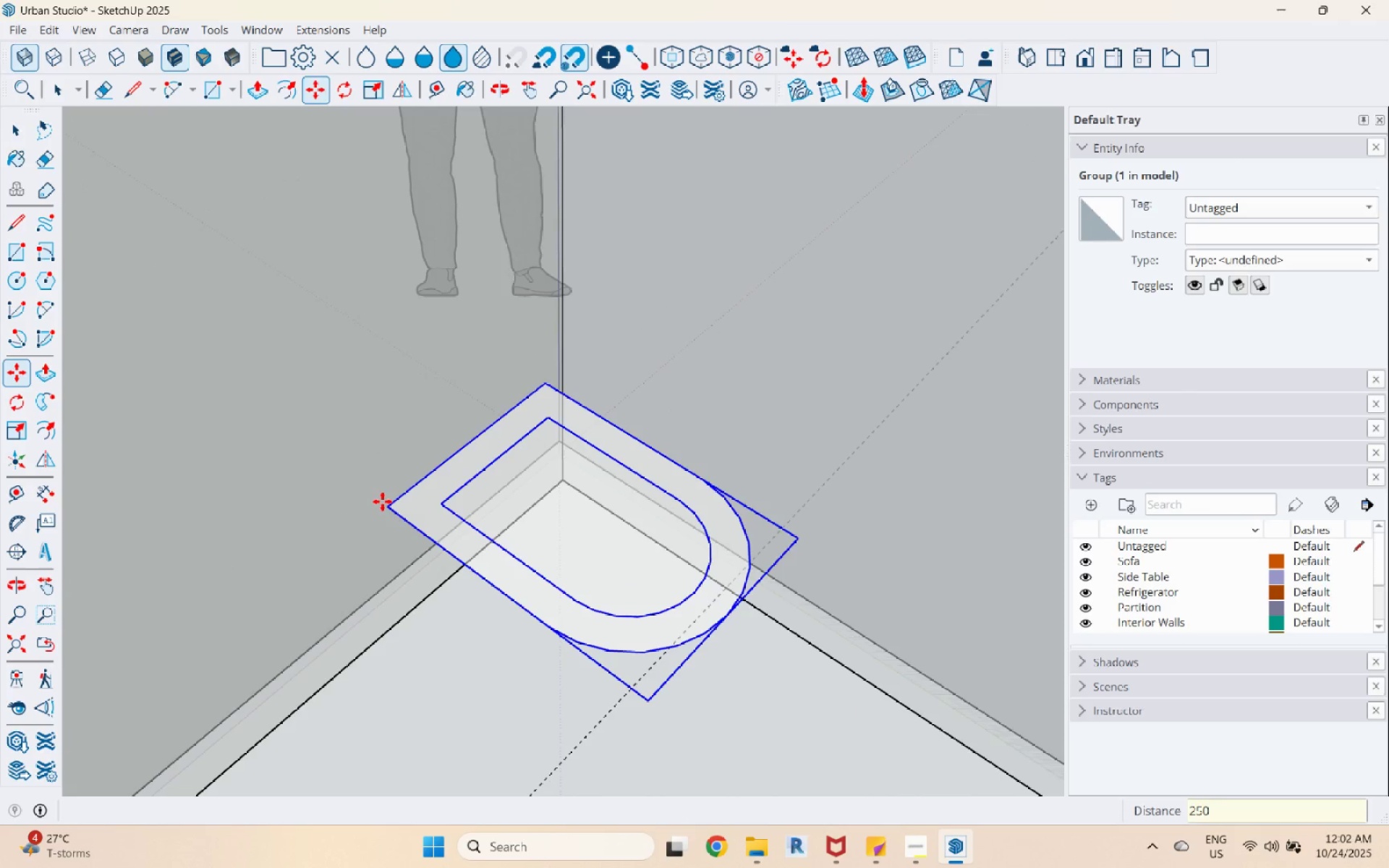 
key(Space)
 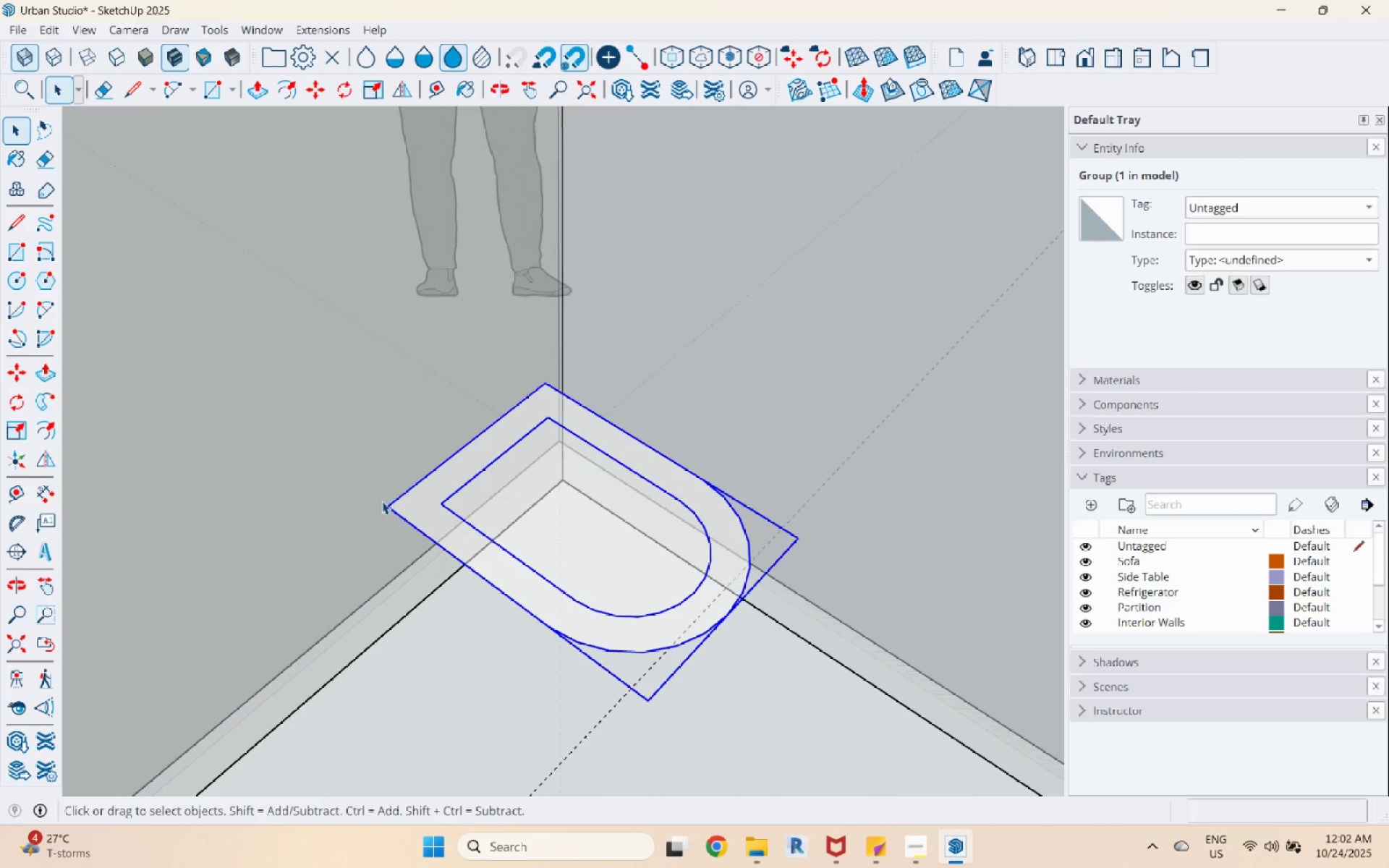 
scroll: coordinate [540, 586], scroll_direction: down, amount: 10.0
 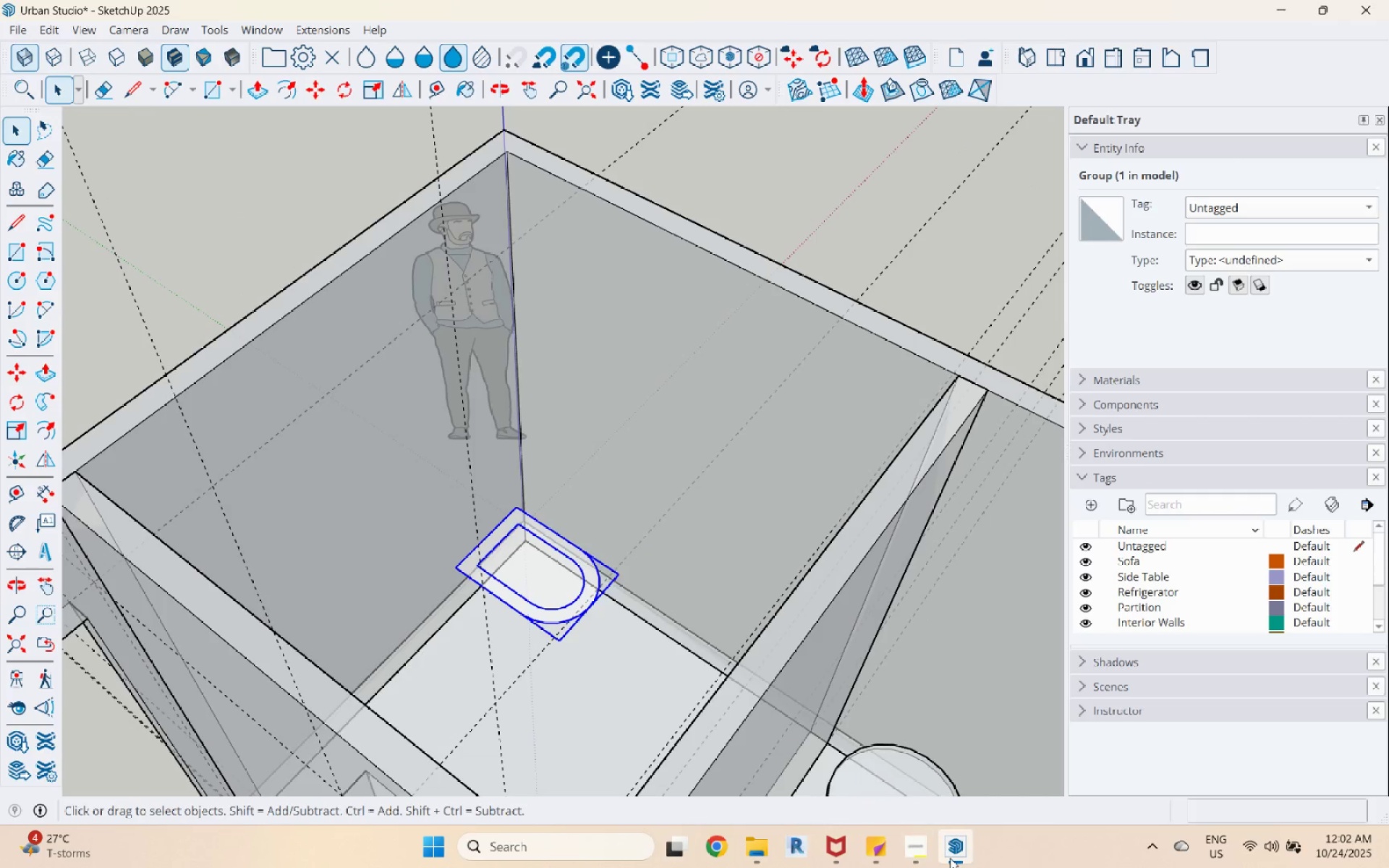 
left_click([909, 862])